 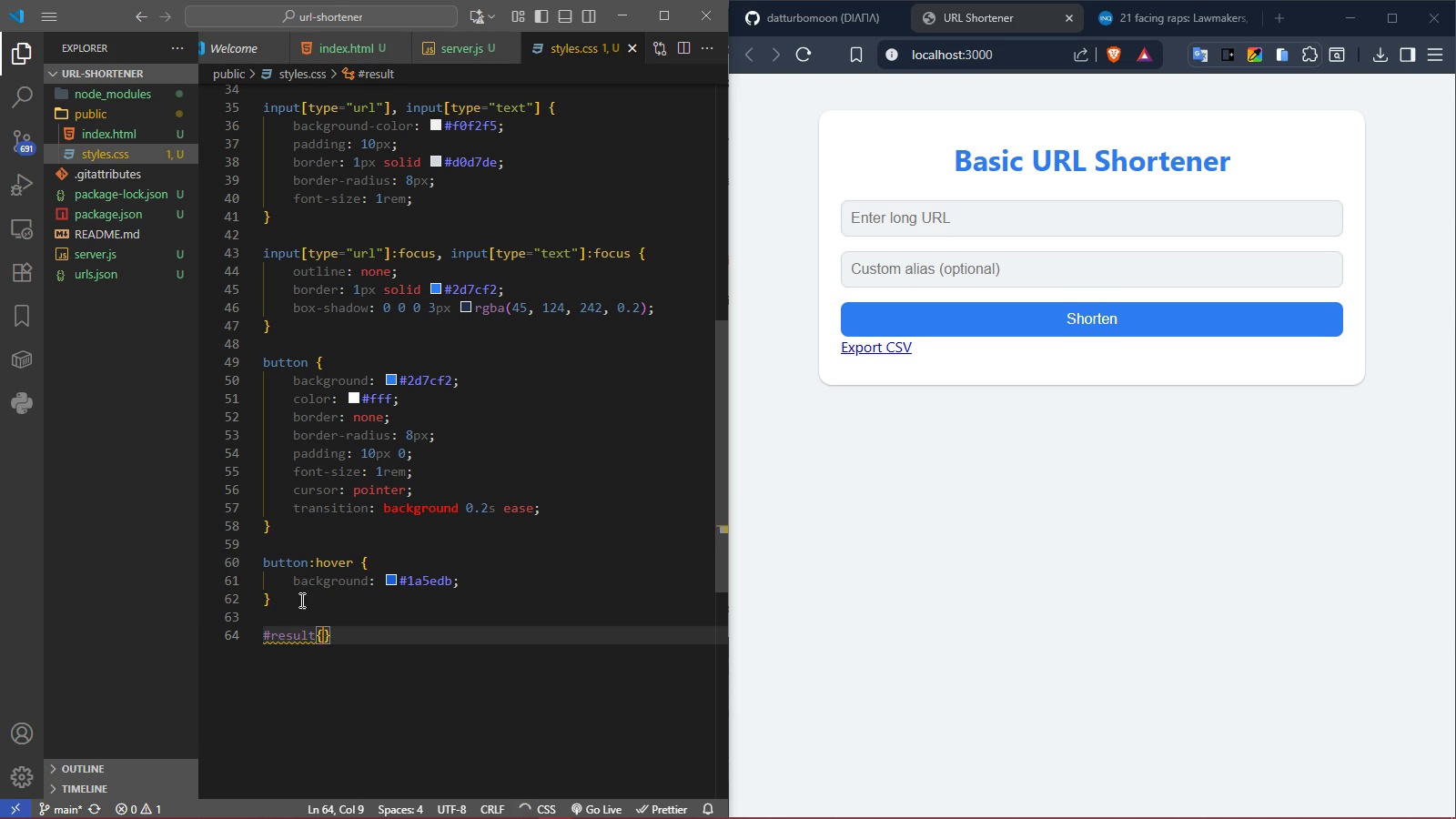 
key(Enter)
 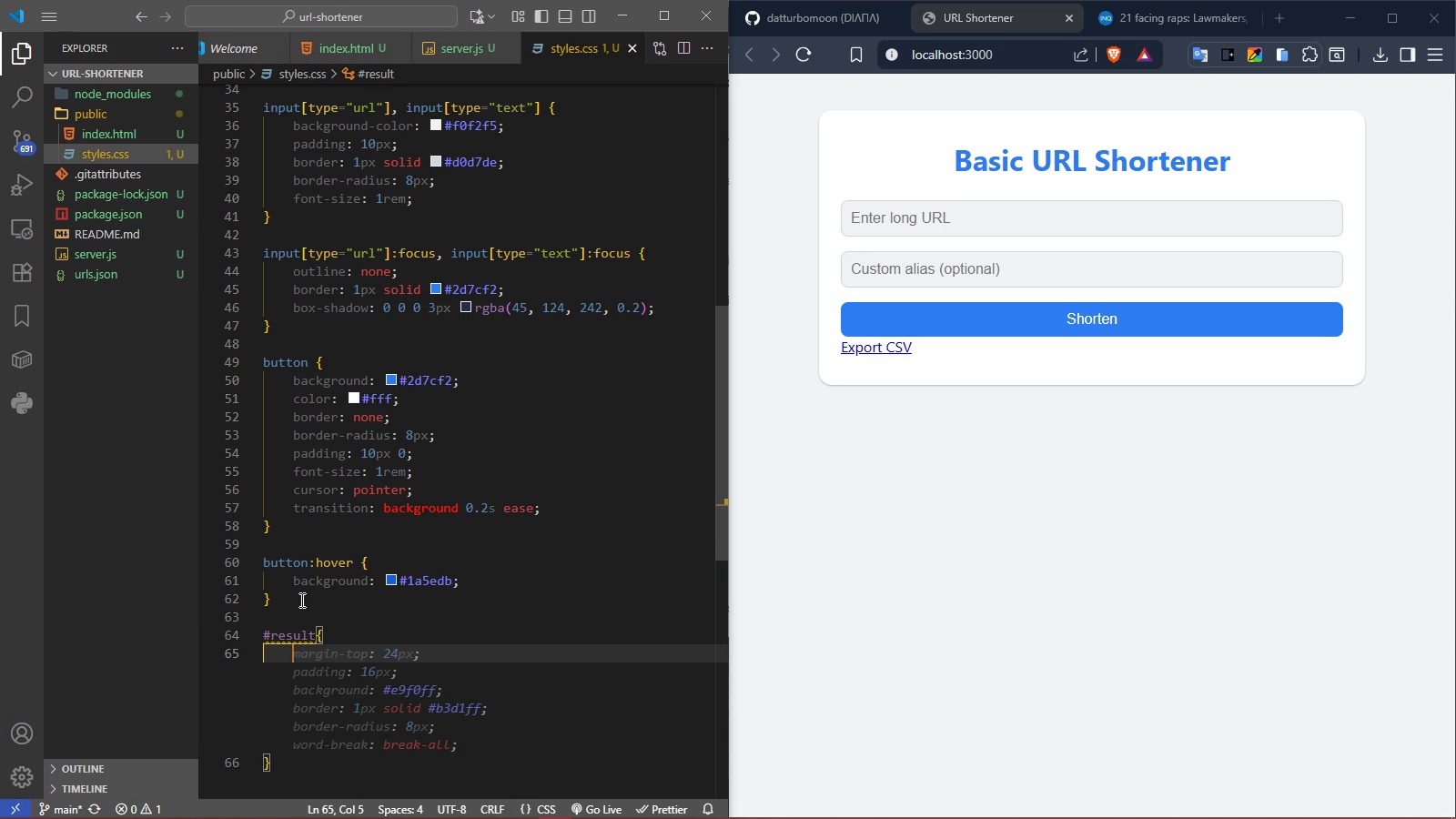 
type(margin)
 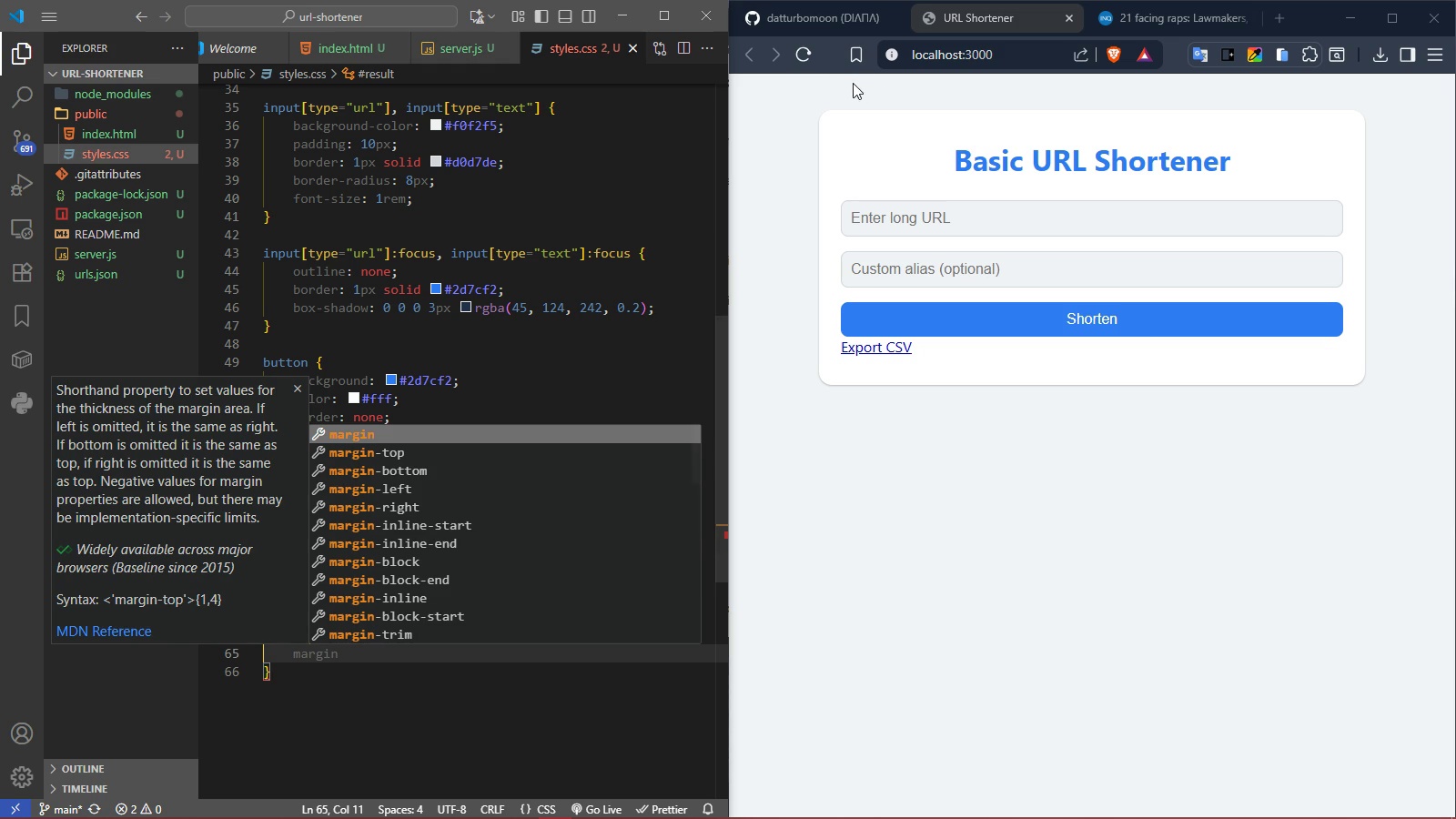 
left_click([891, 221])
 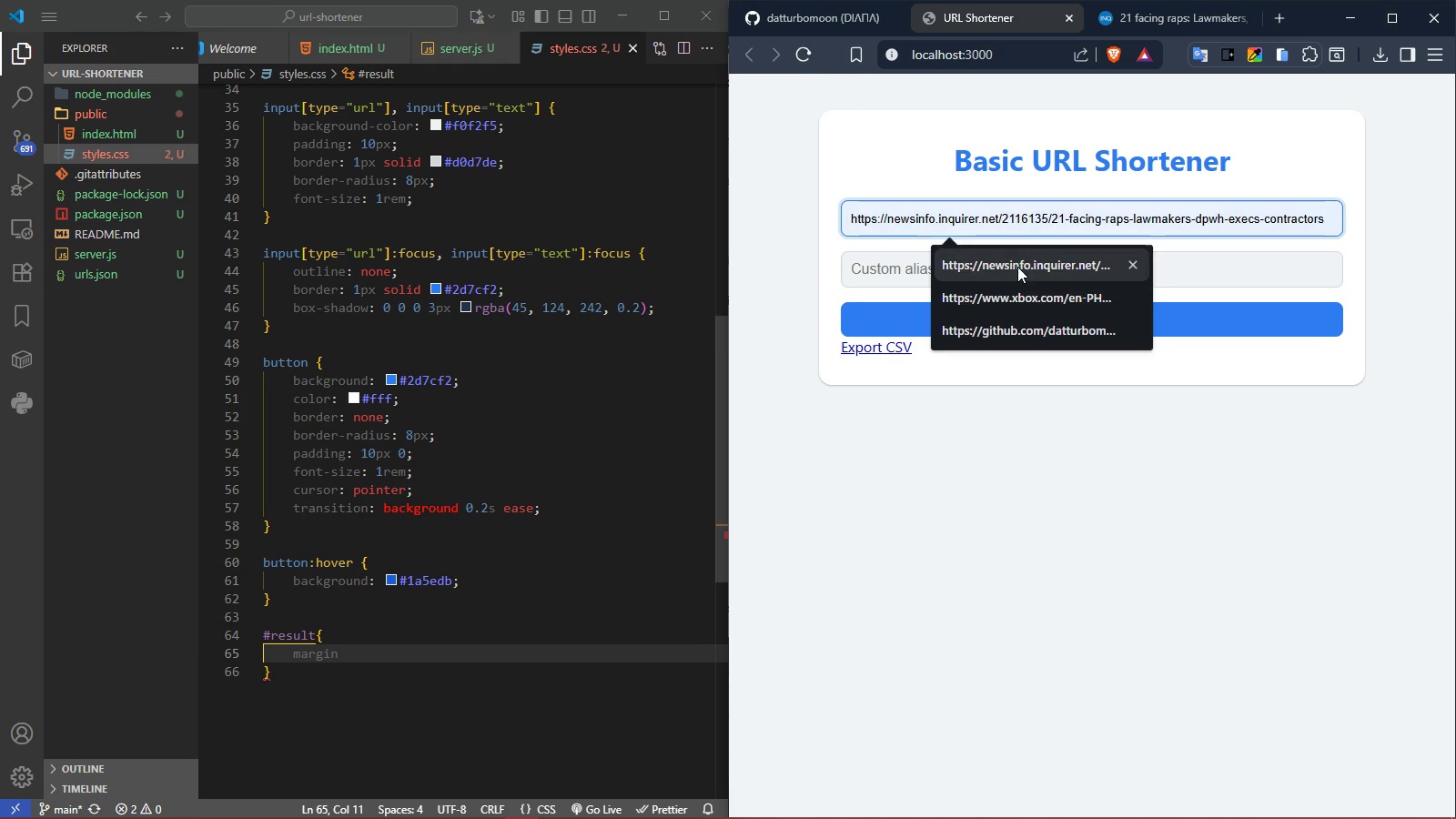 
left_click([1017, 267])
 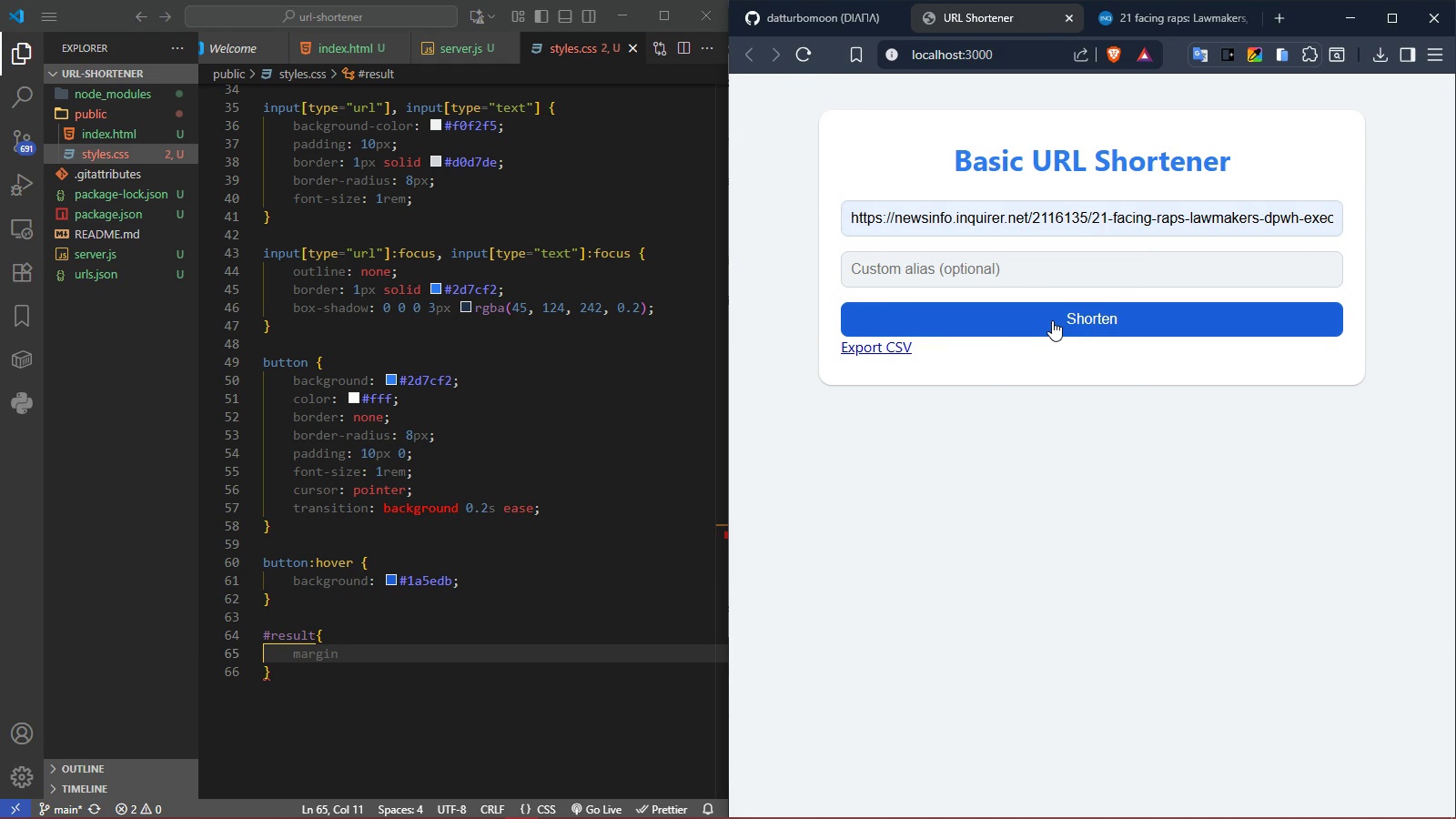 
left_click([1052, 320])
 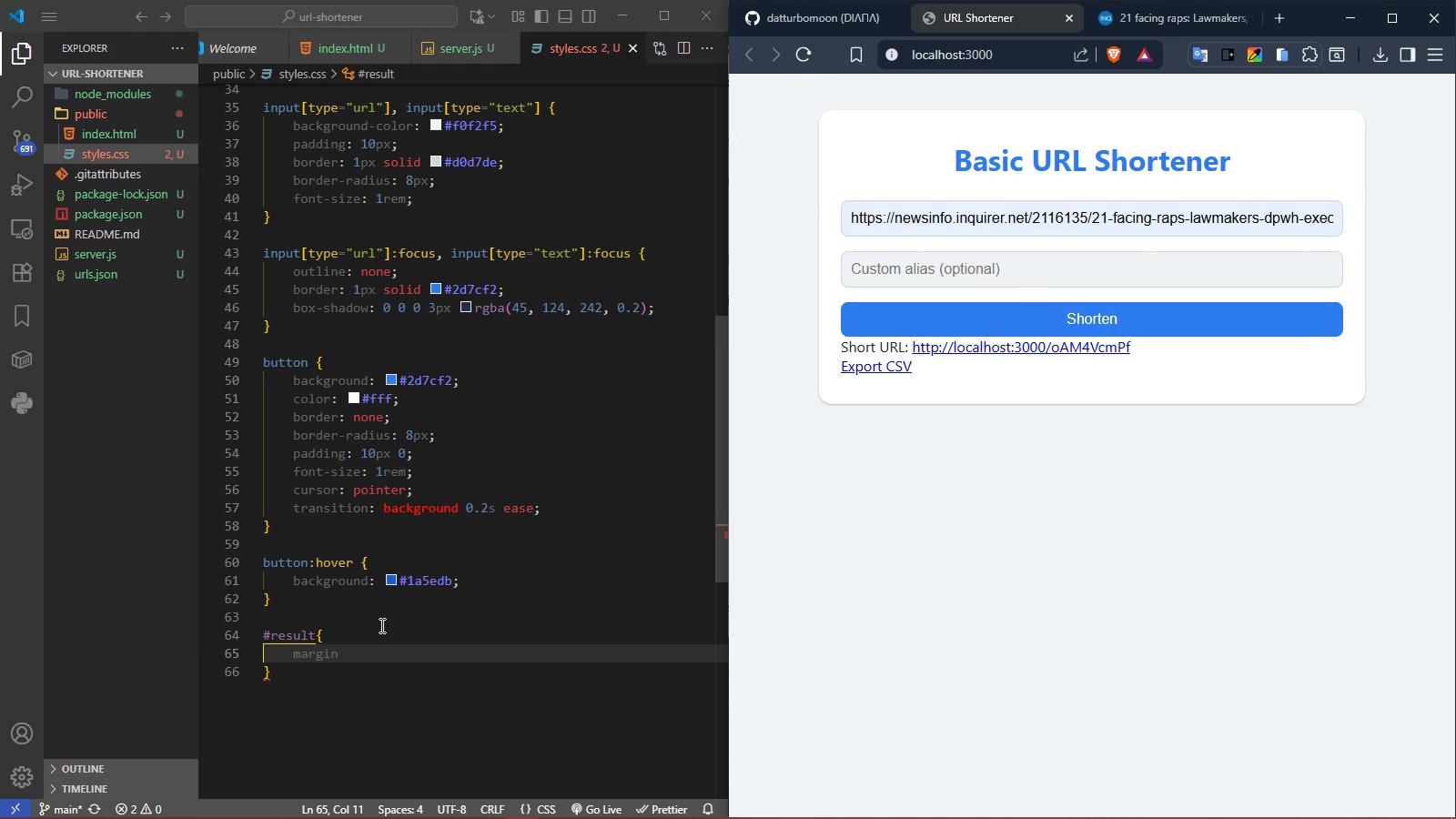 
left_click([371, 655])
 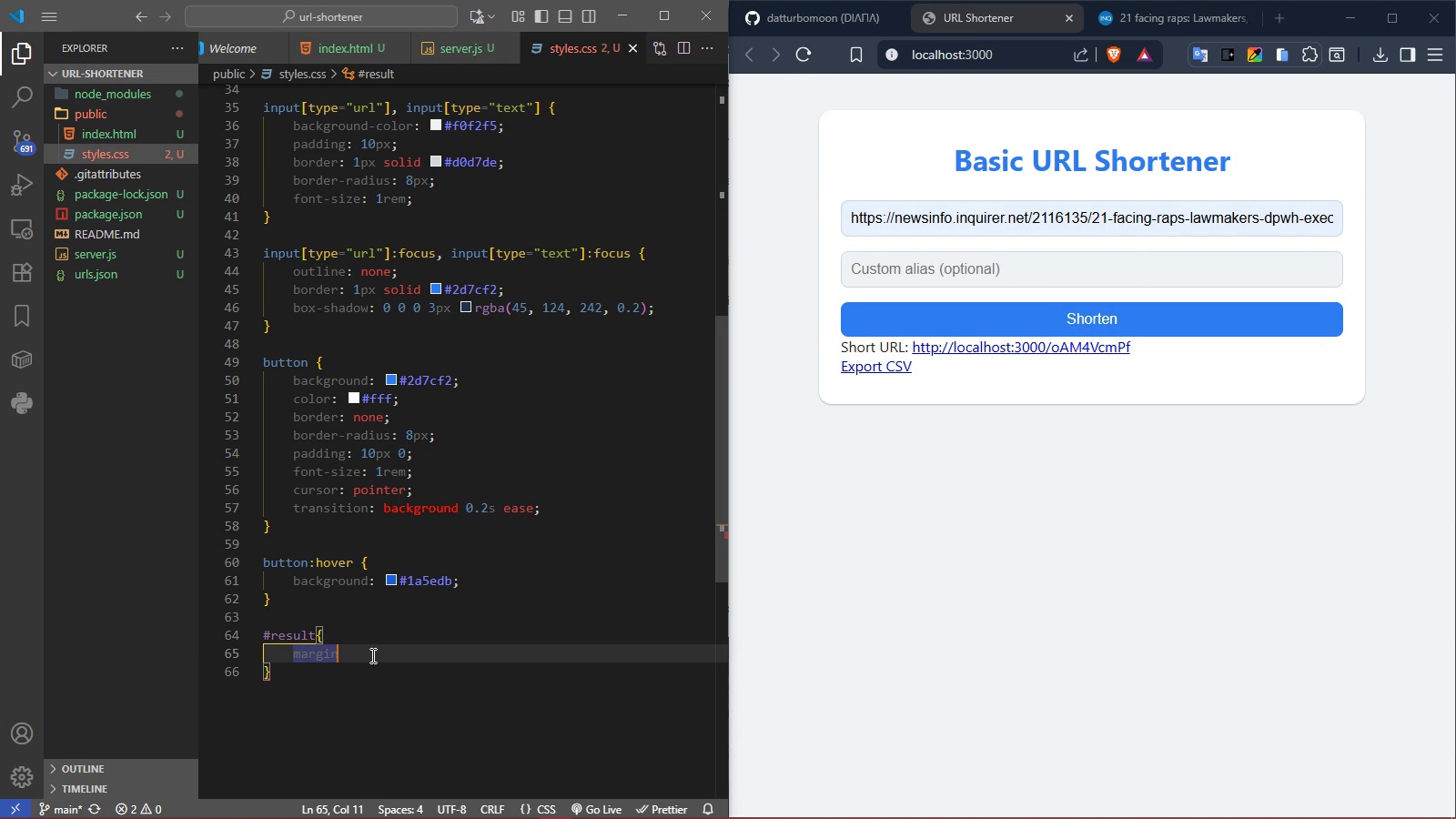 
wait(13.89)
 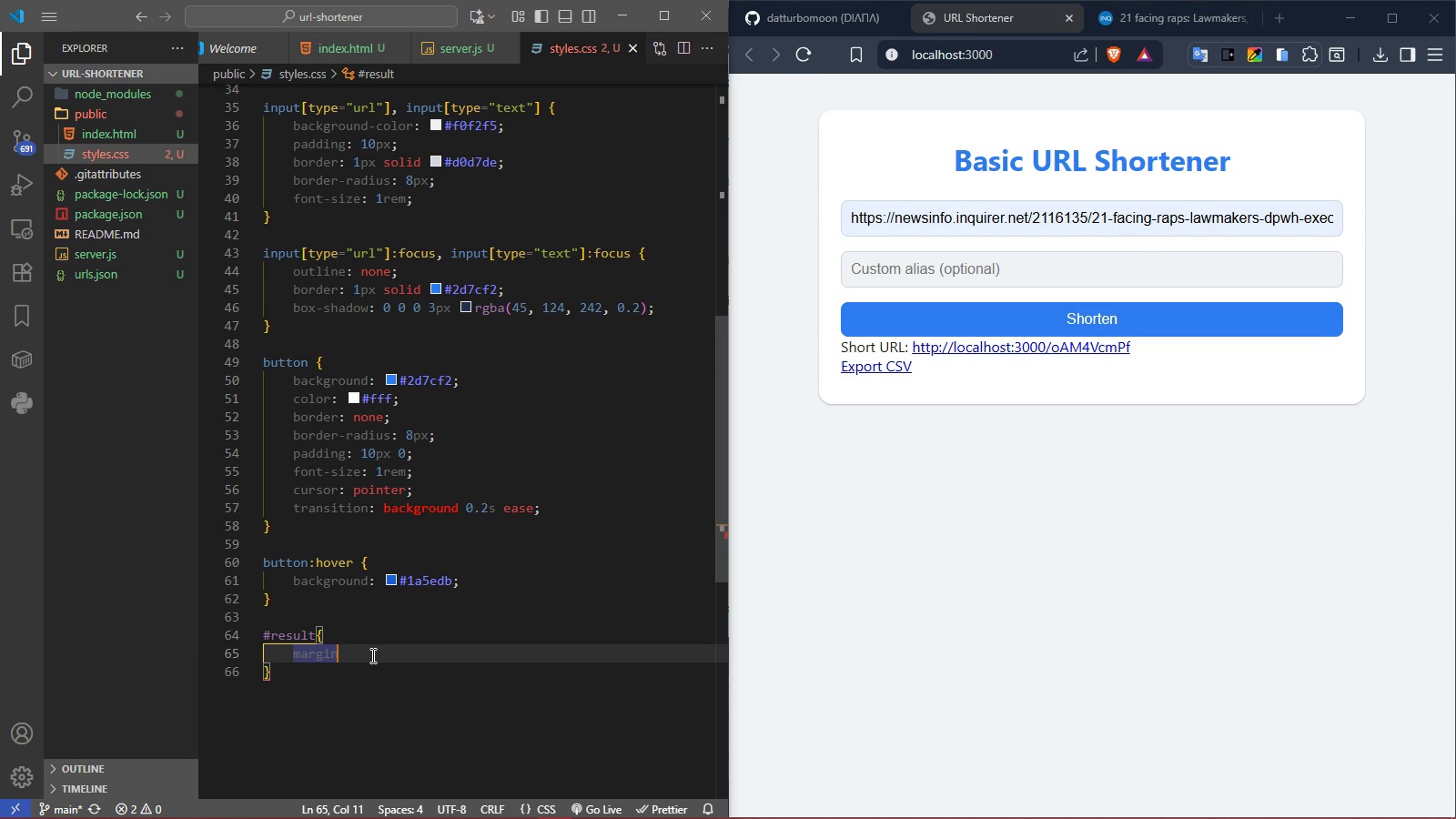 
left_click([338, 48])
 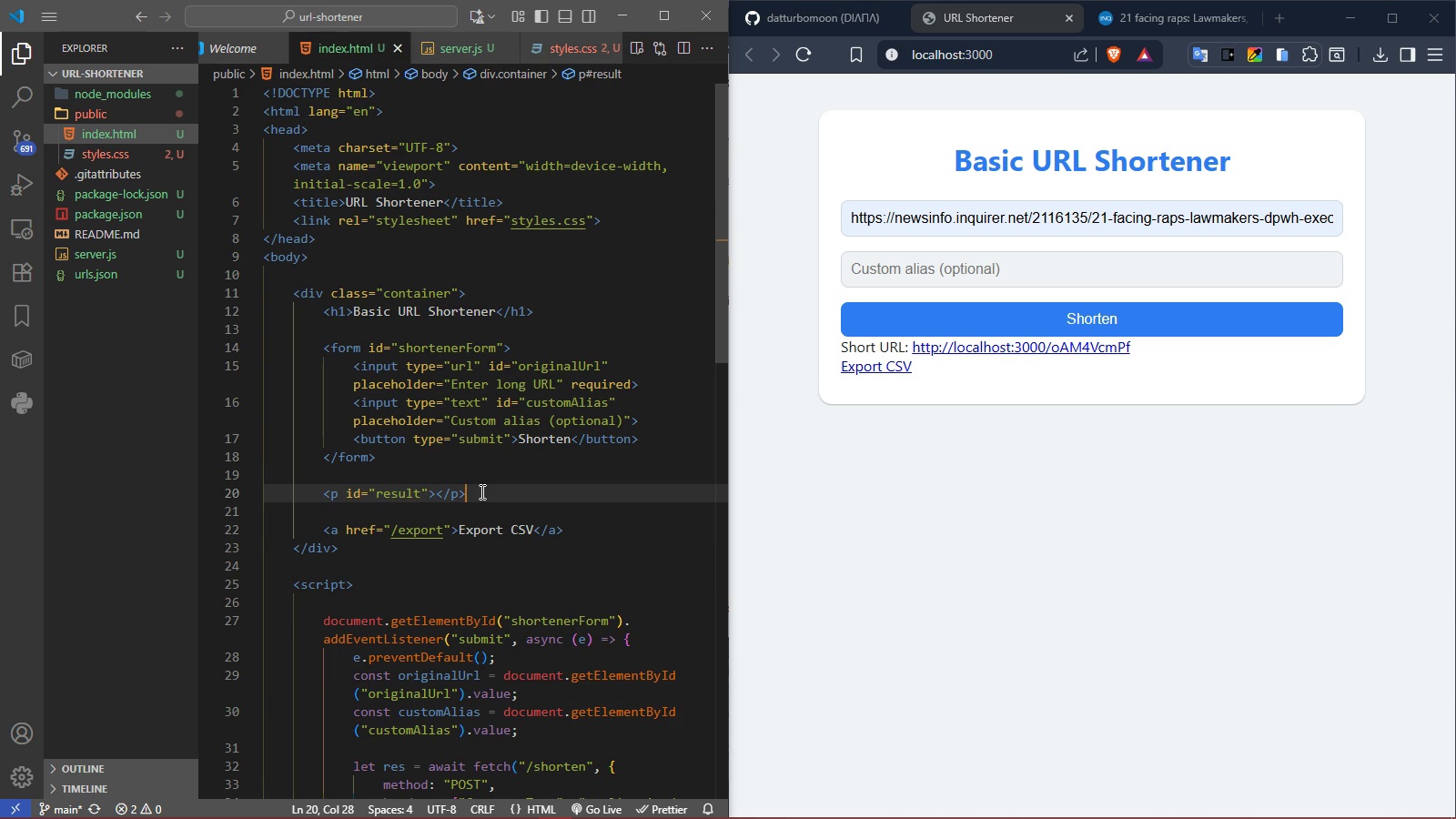 
key(Enter)
 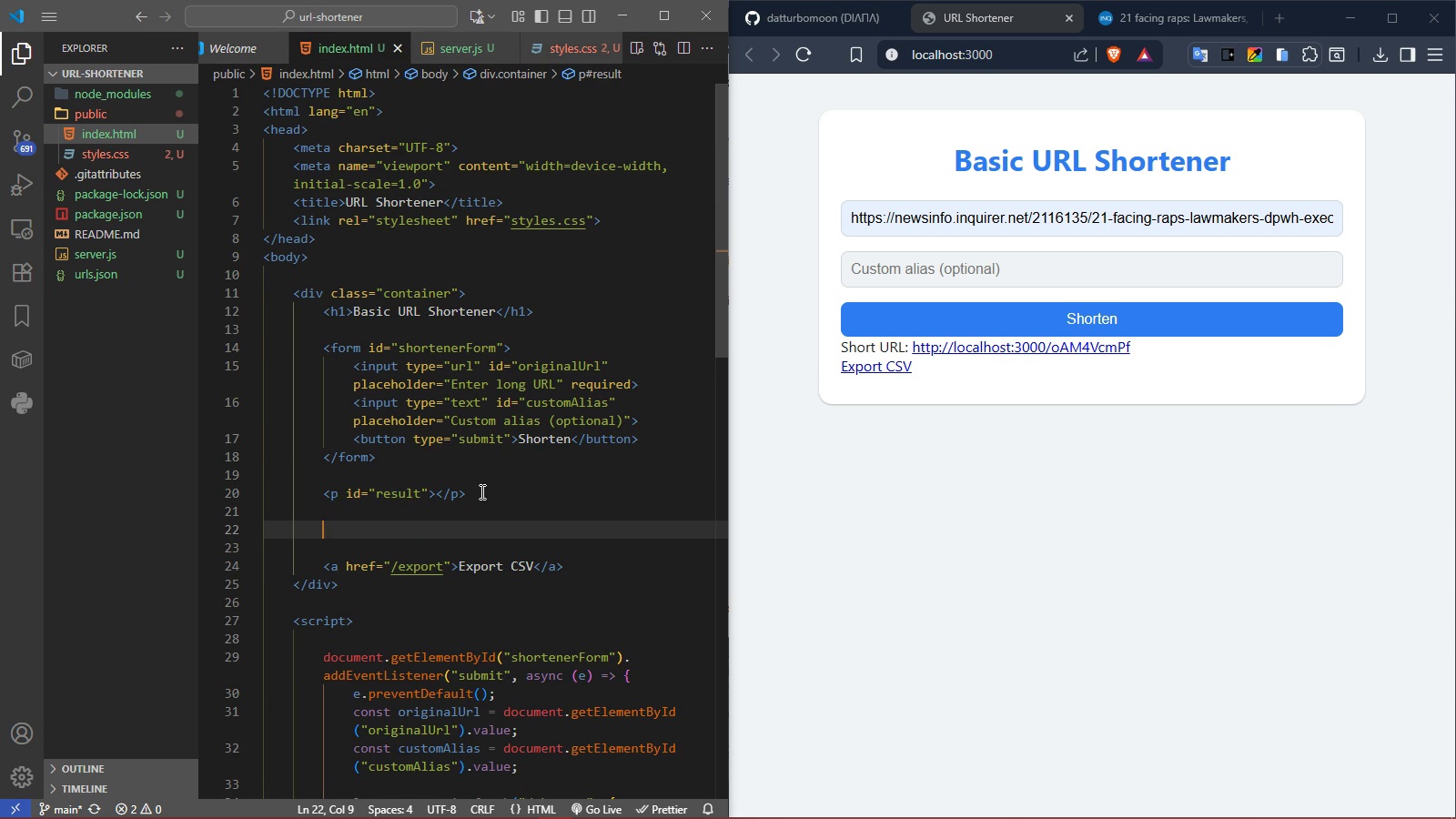 
key(Enter)
 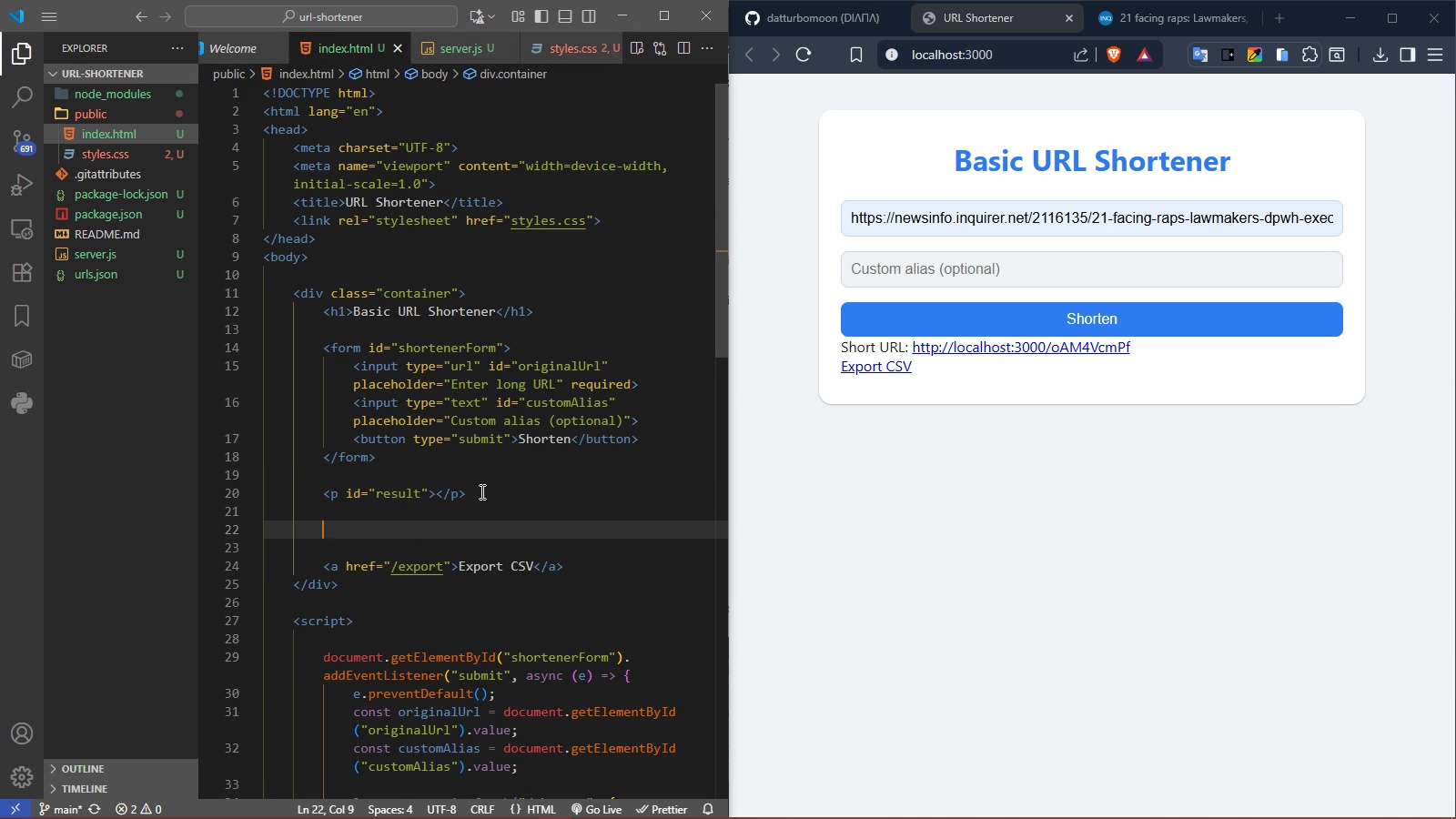 
type(hr)
 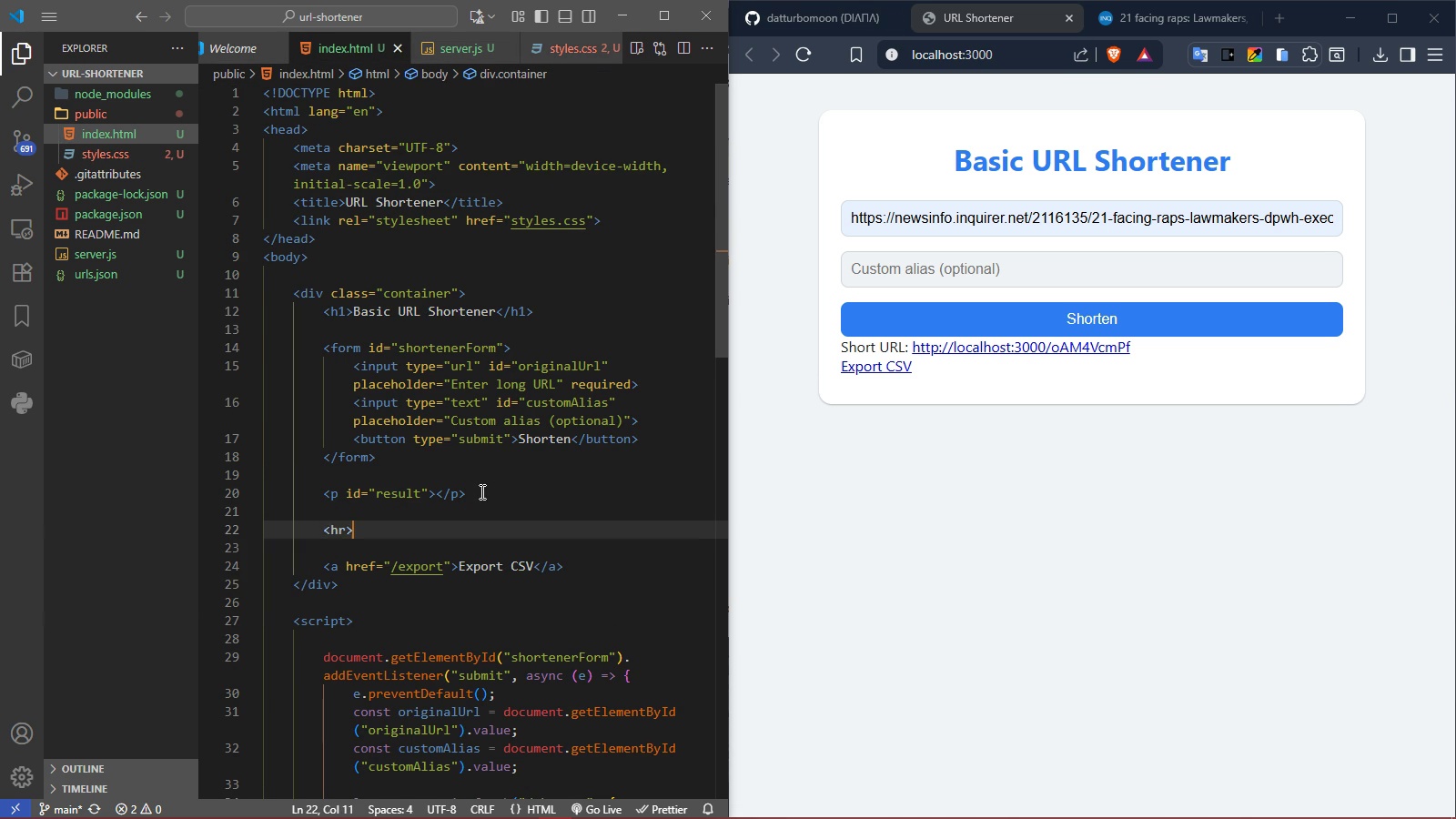 
key(Enter)